 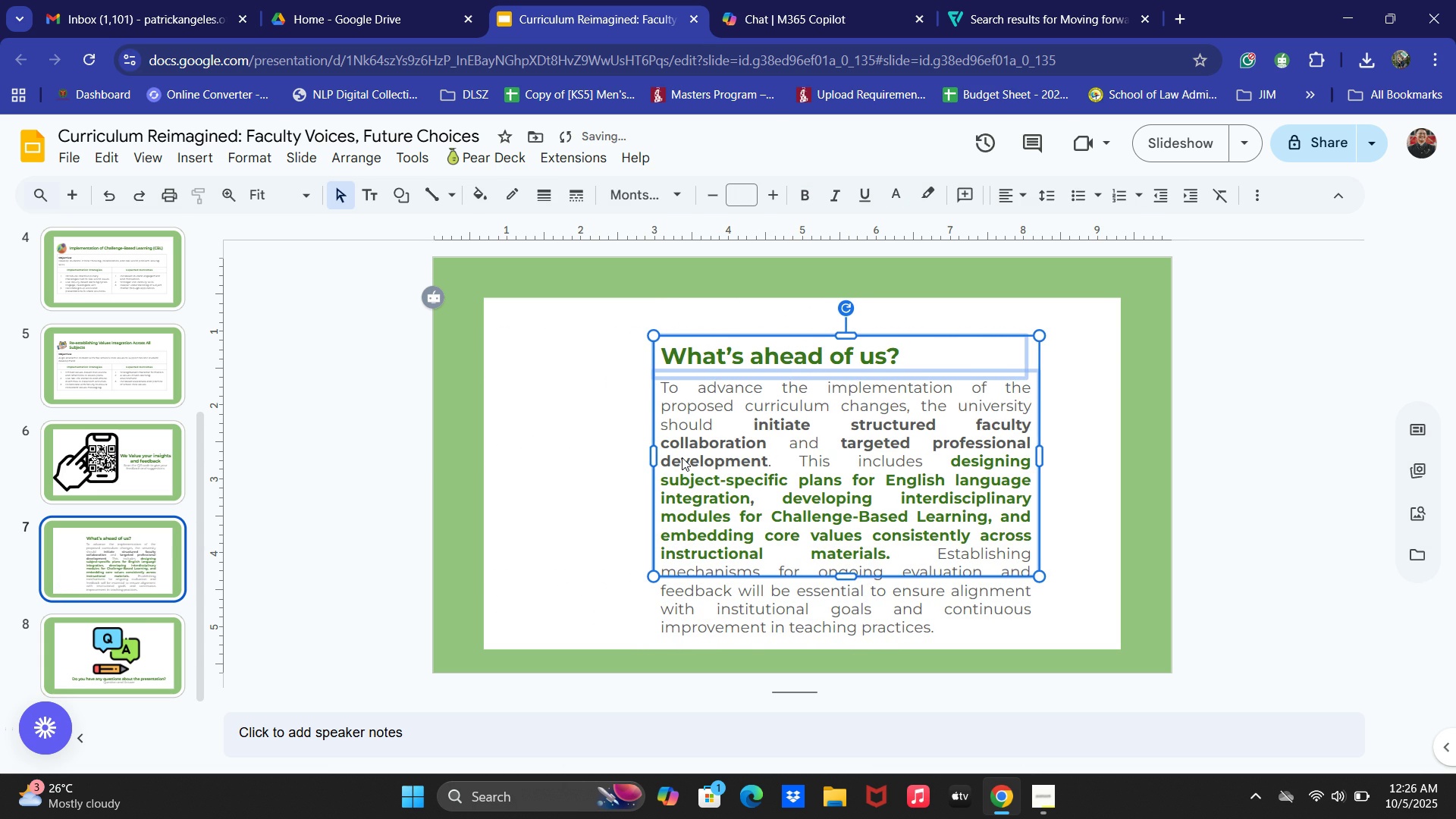 
key(ArrowRight)
 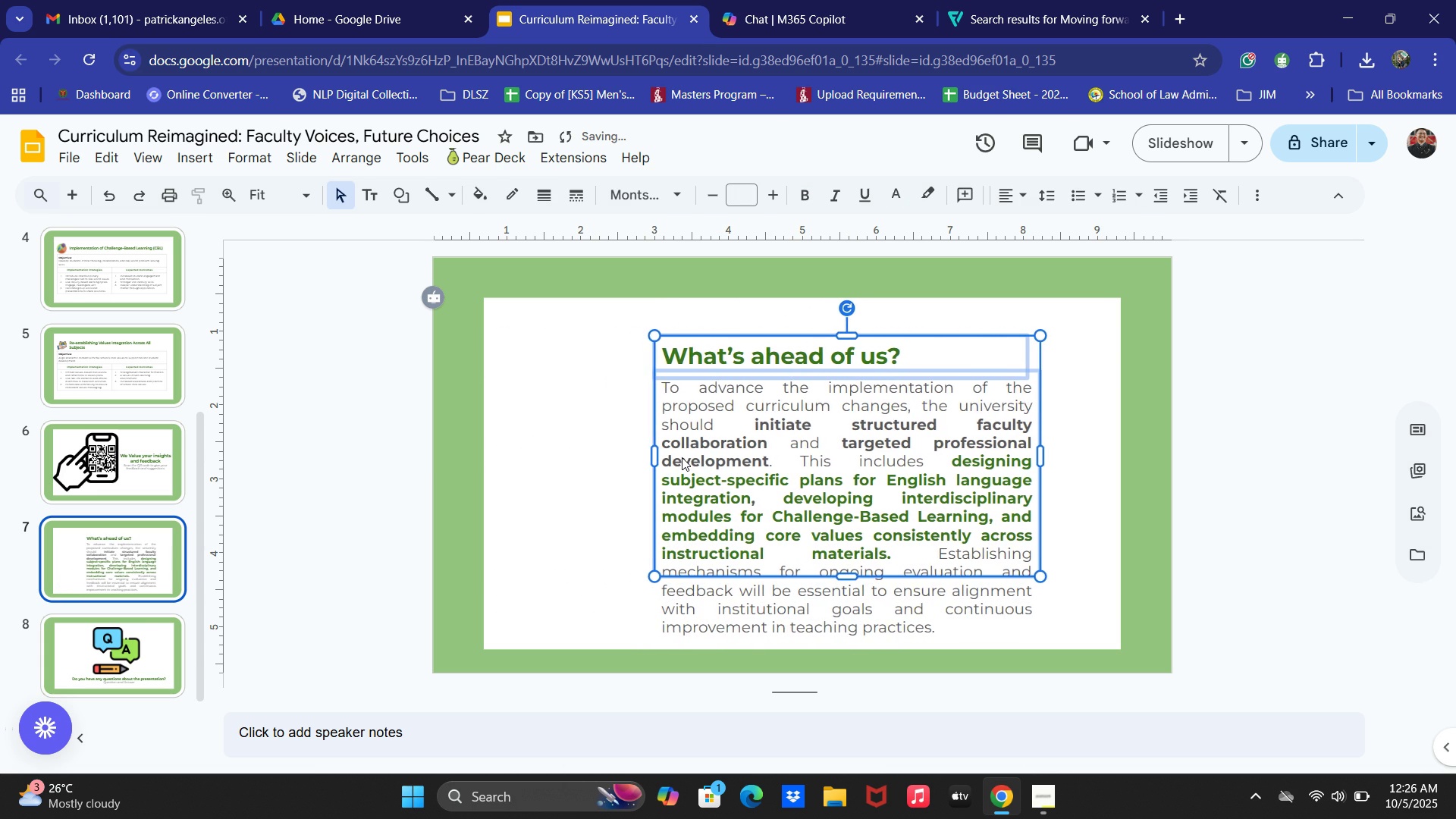 
key(ArrowRight)
 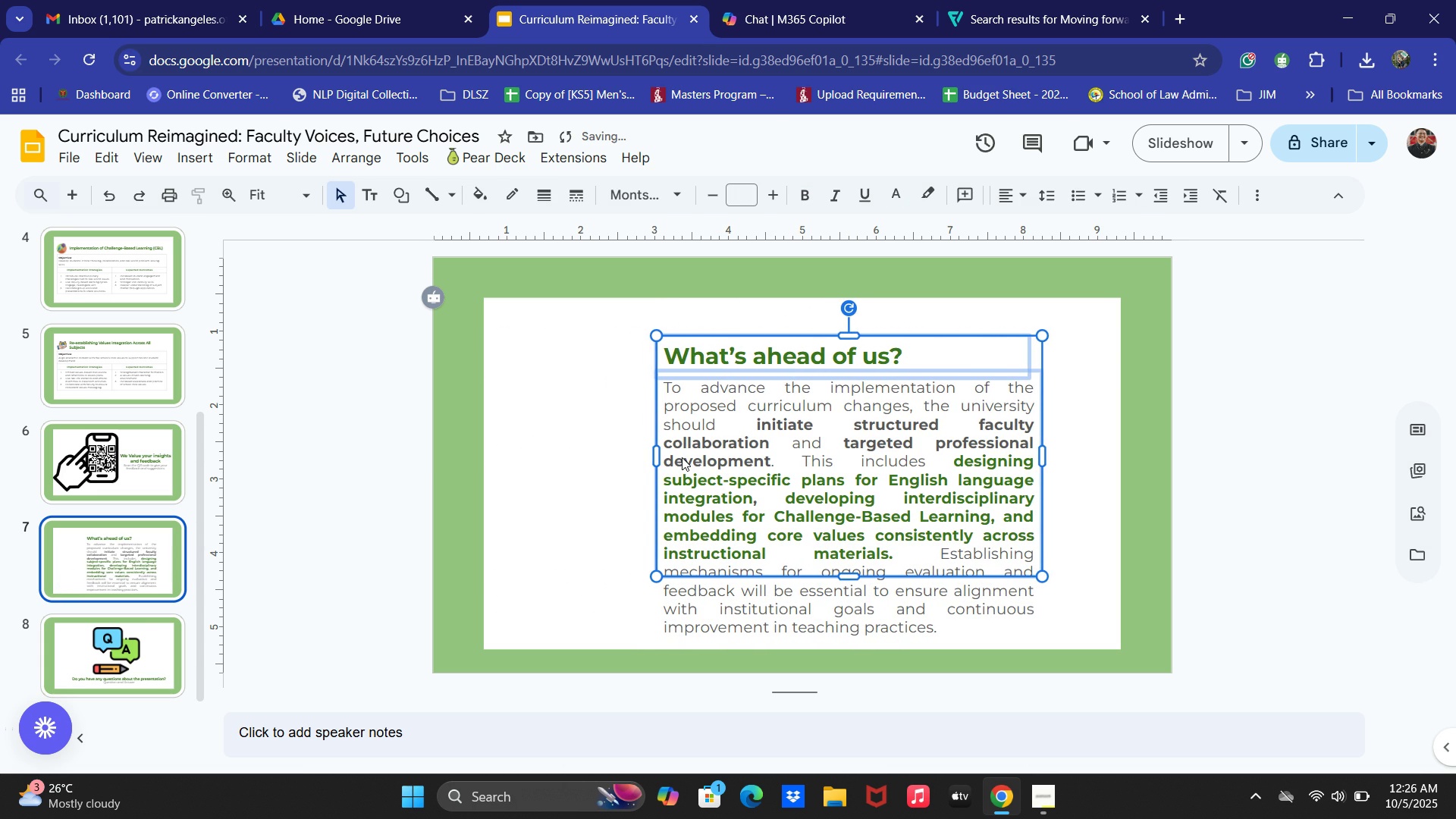 
key(ArrowRight)
 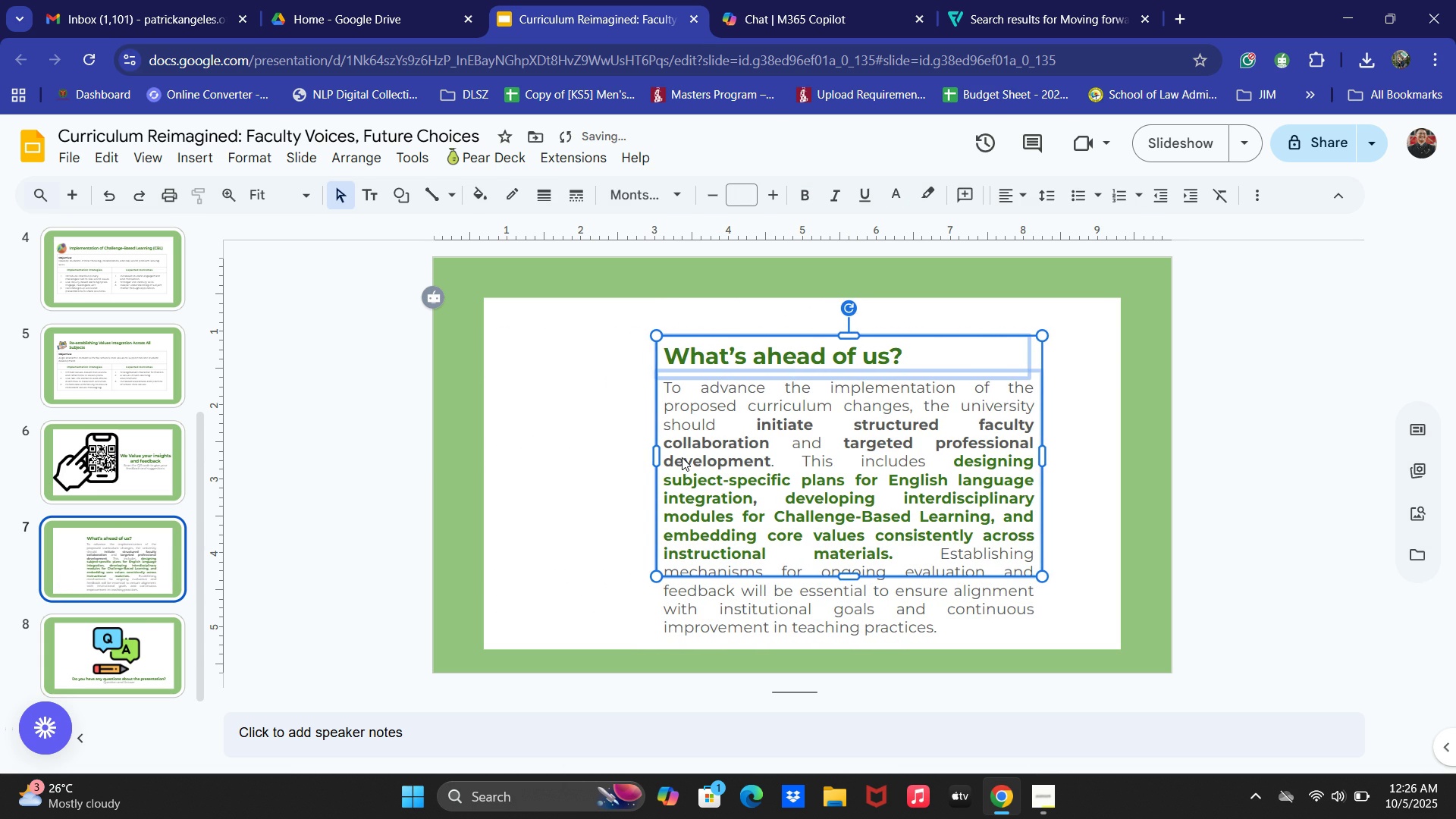 
key(ArrowRight)
 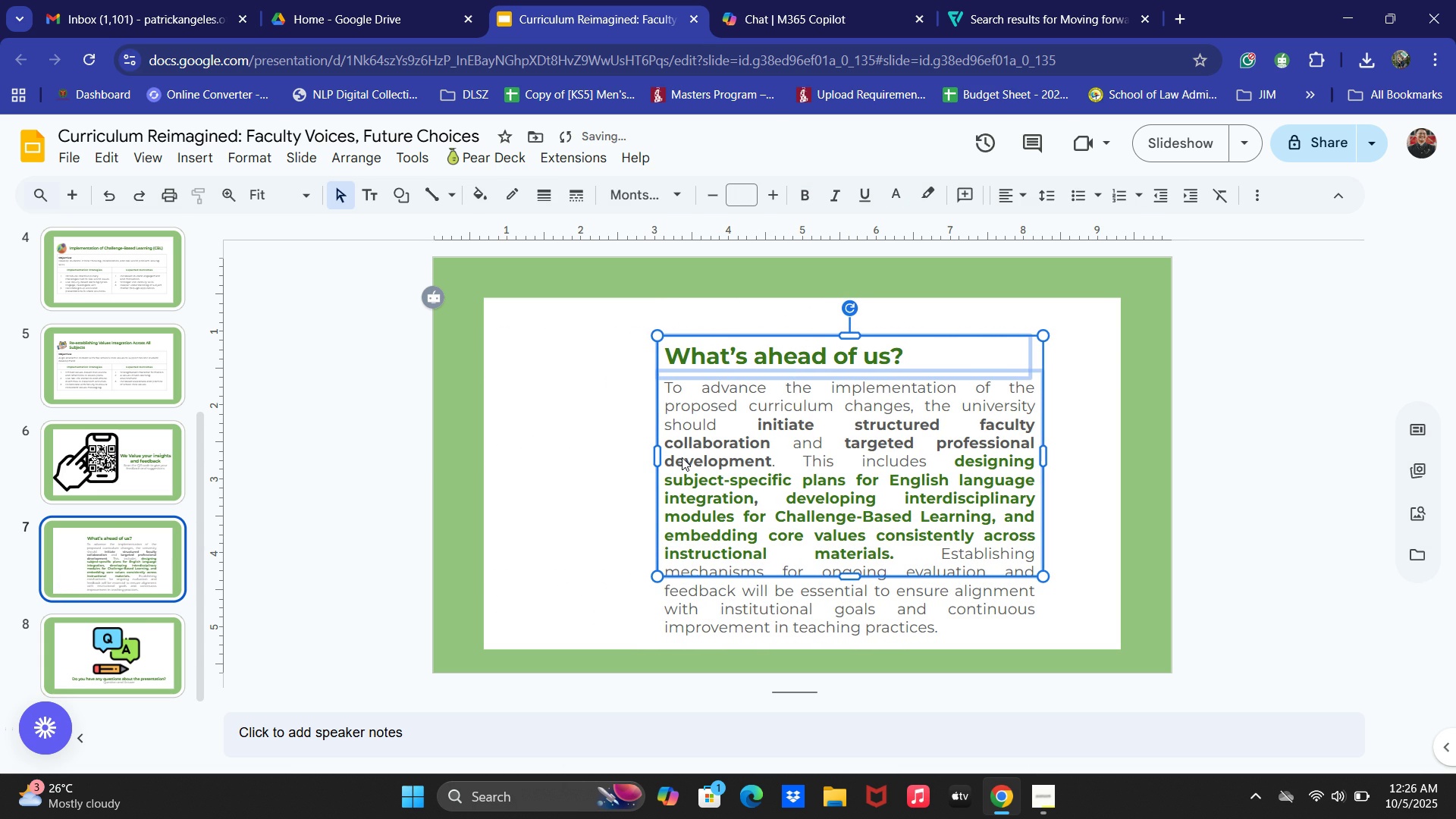 
key(ArrowRight)
 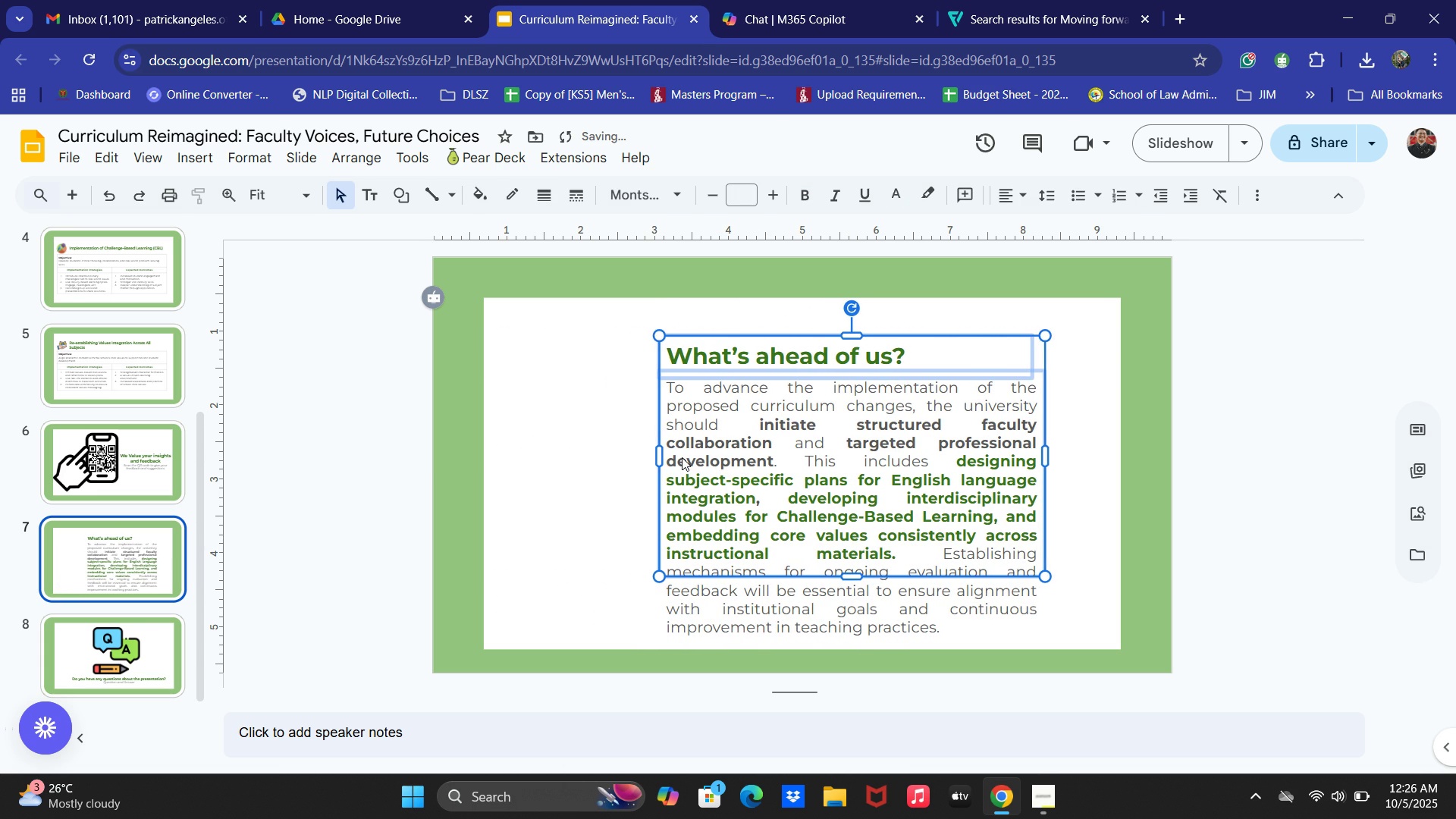 
key(ArrowRight)
 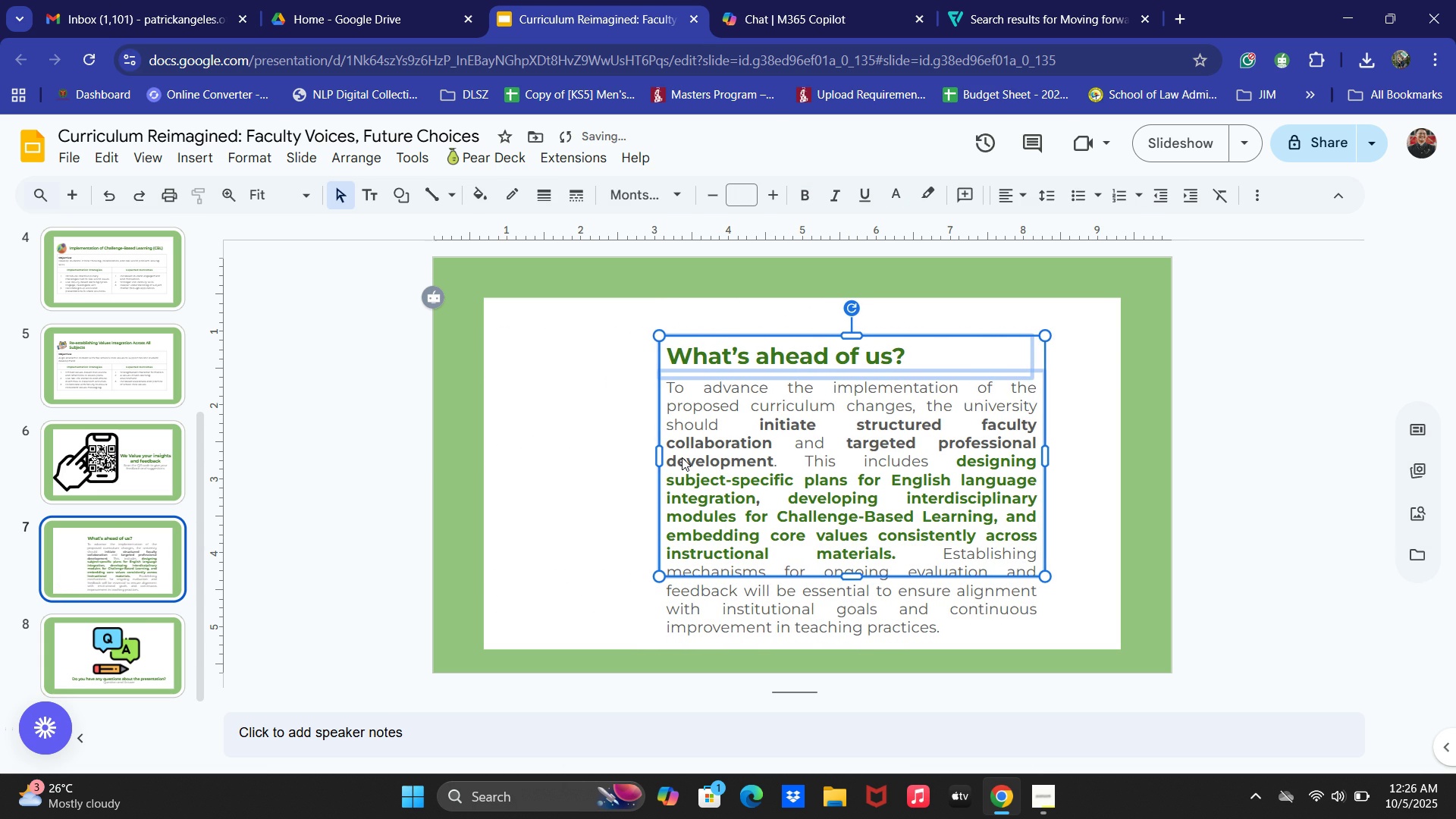 
key(ArrowRight)
 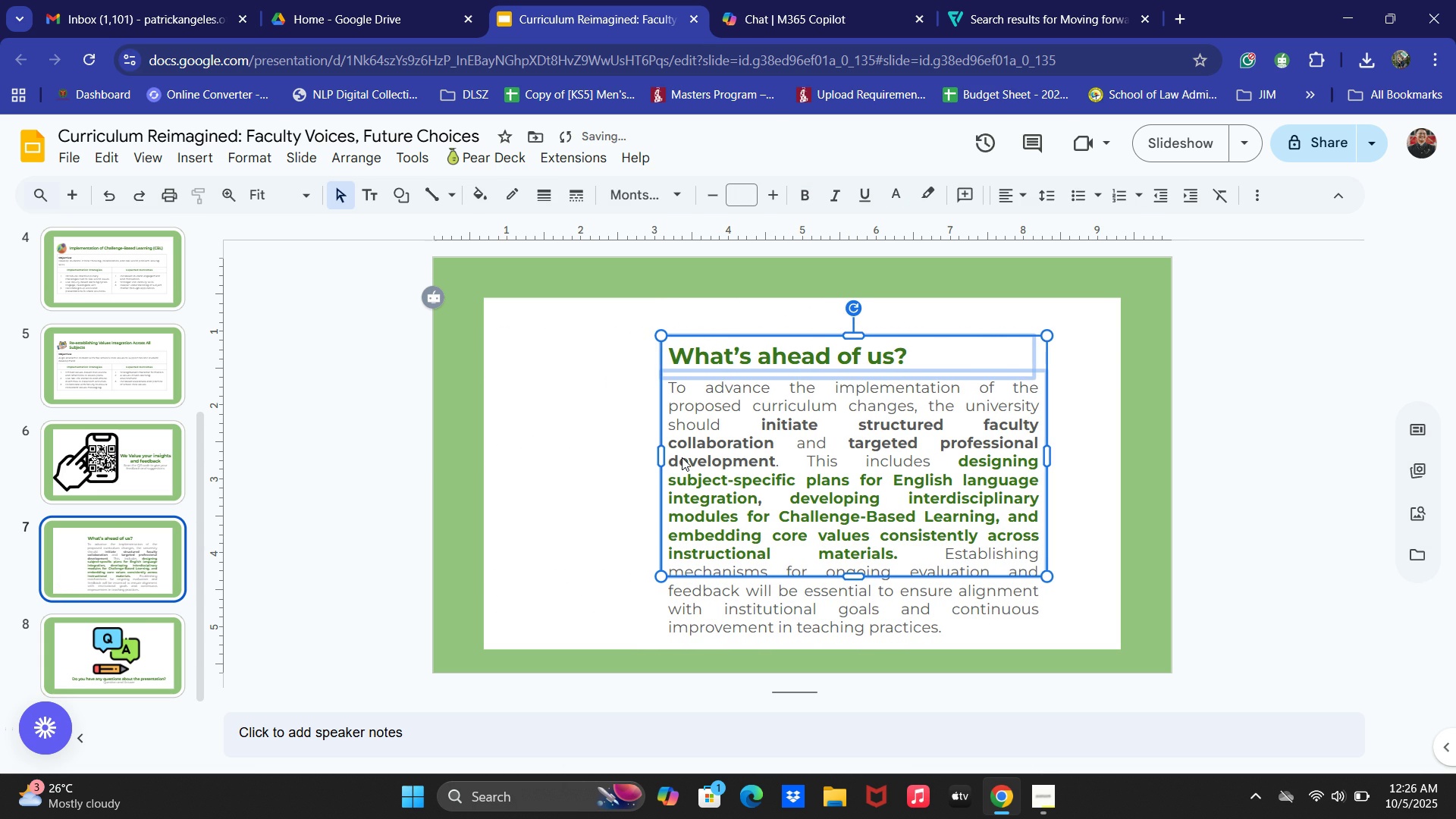 
key(ArrowRight)
 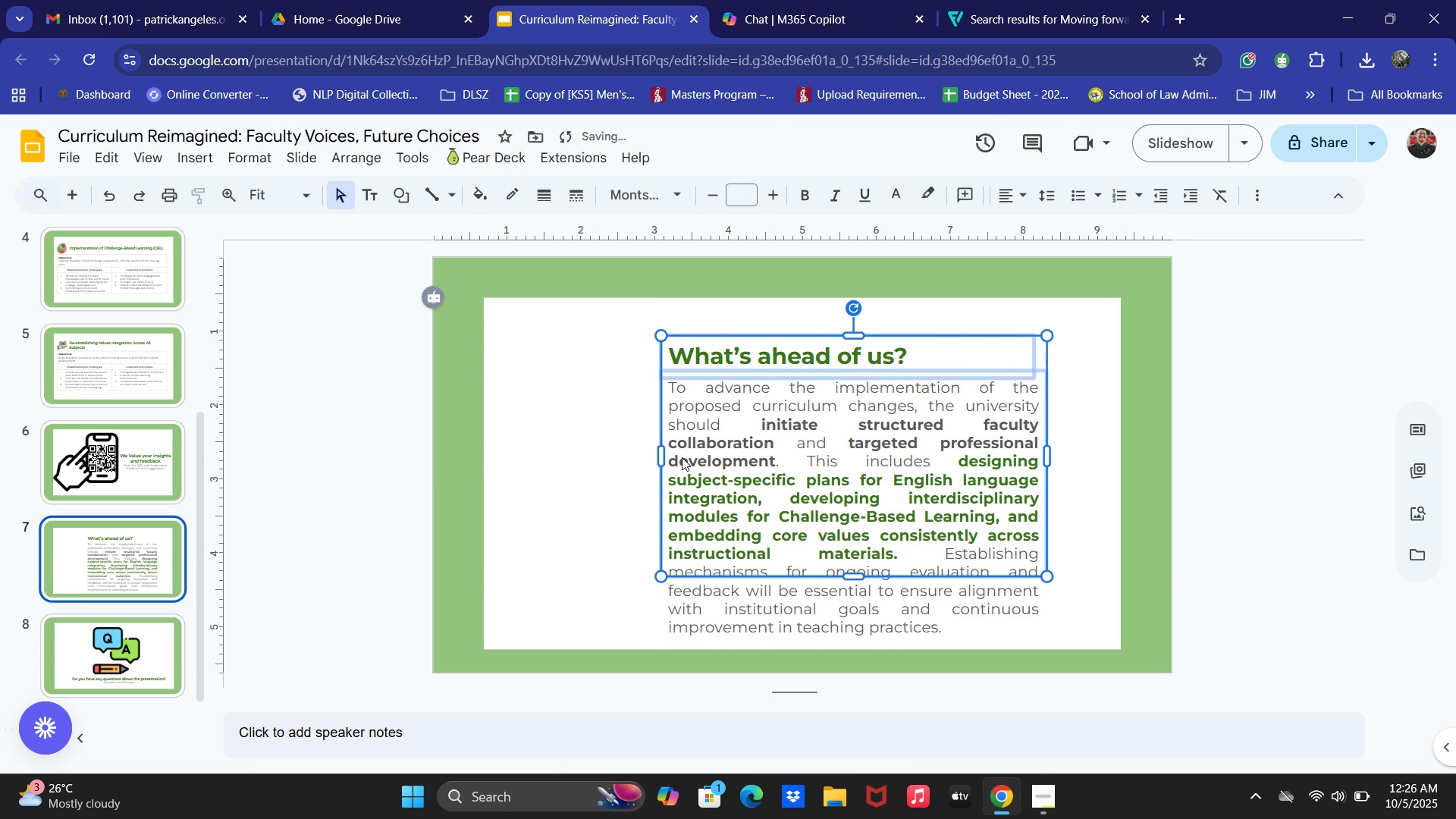 
key(ArrowRight)
 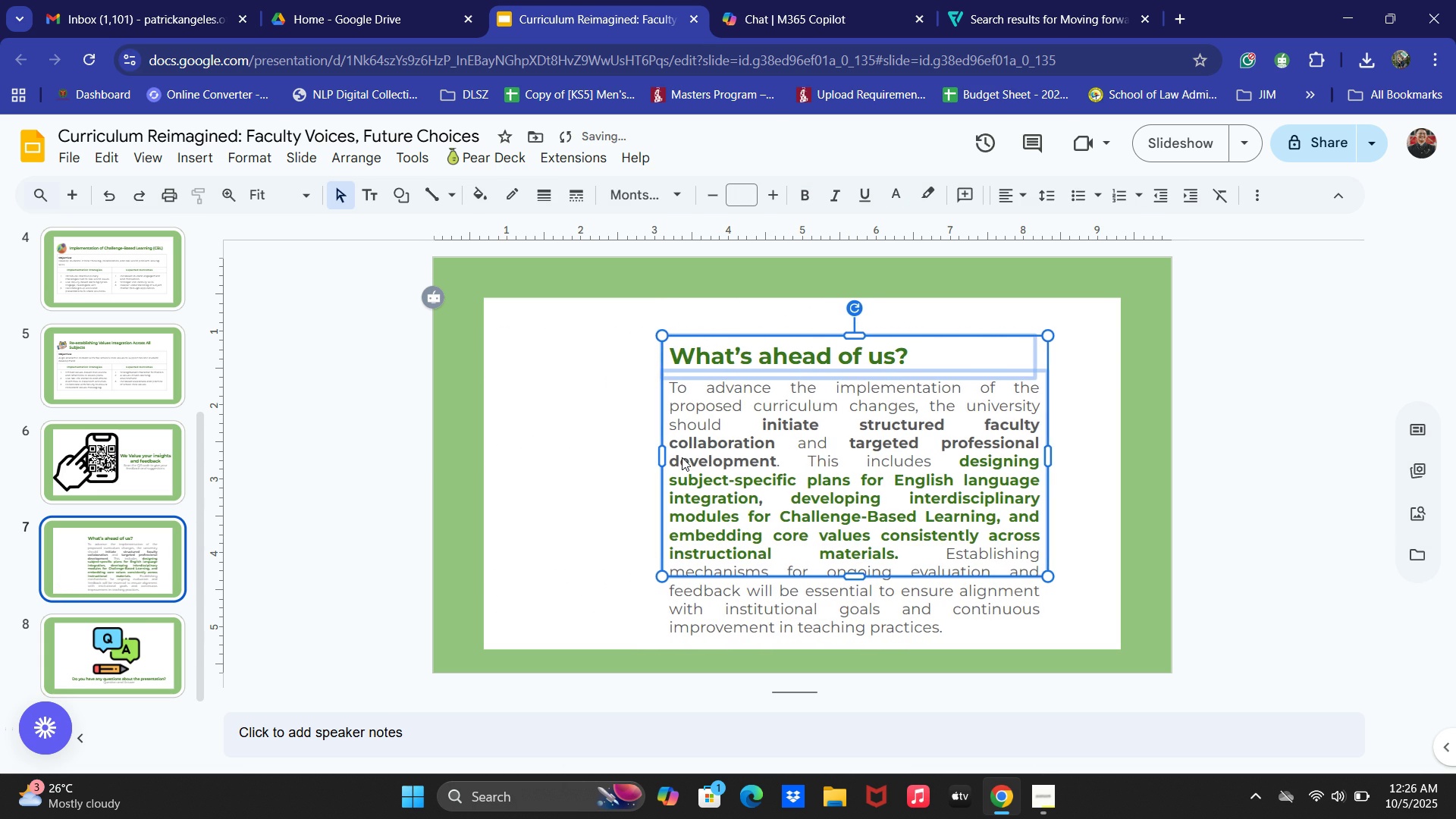 
key(ArrowRight)
 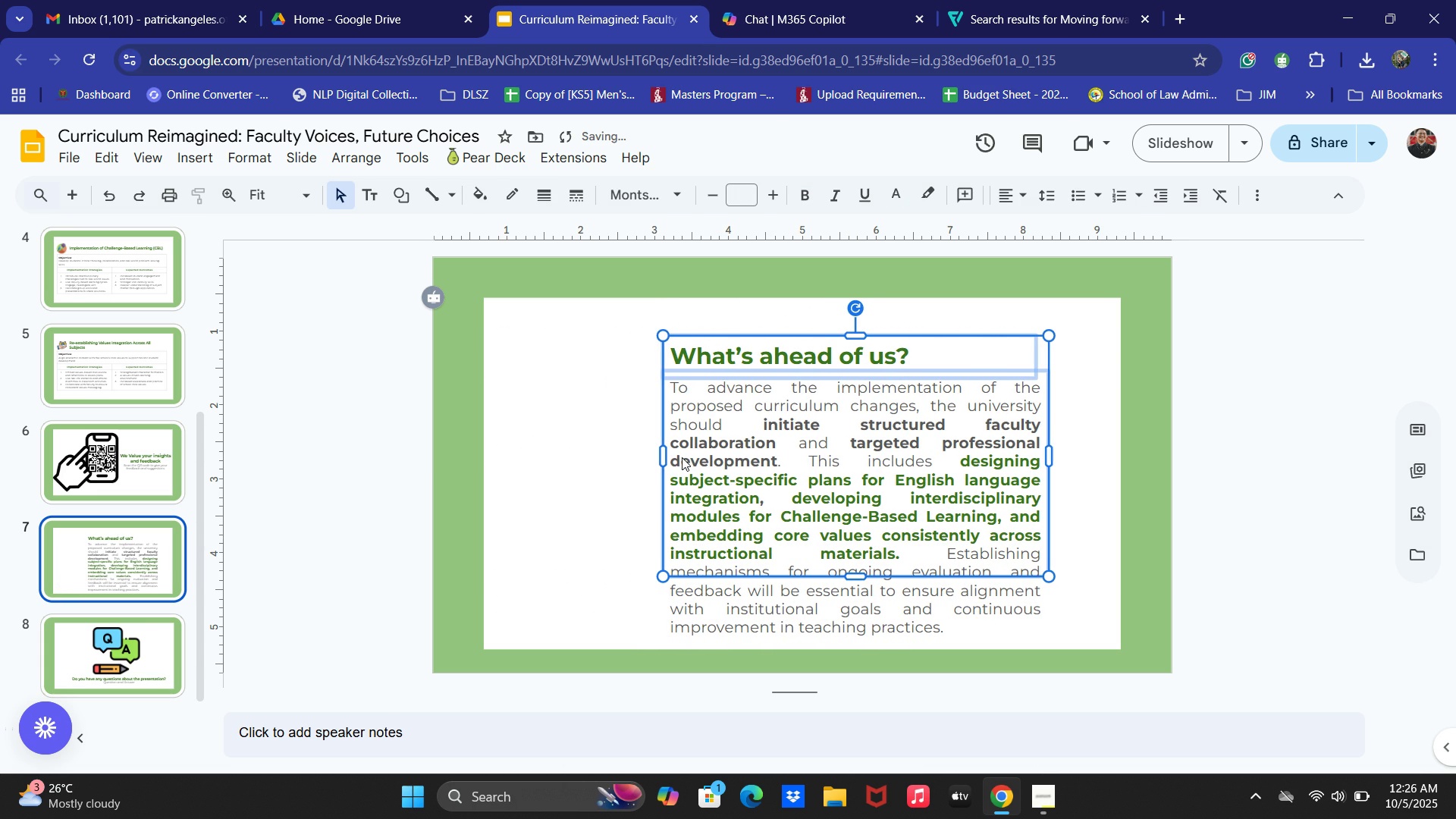 
key(ArrowRight)
 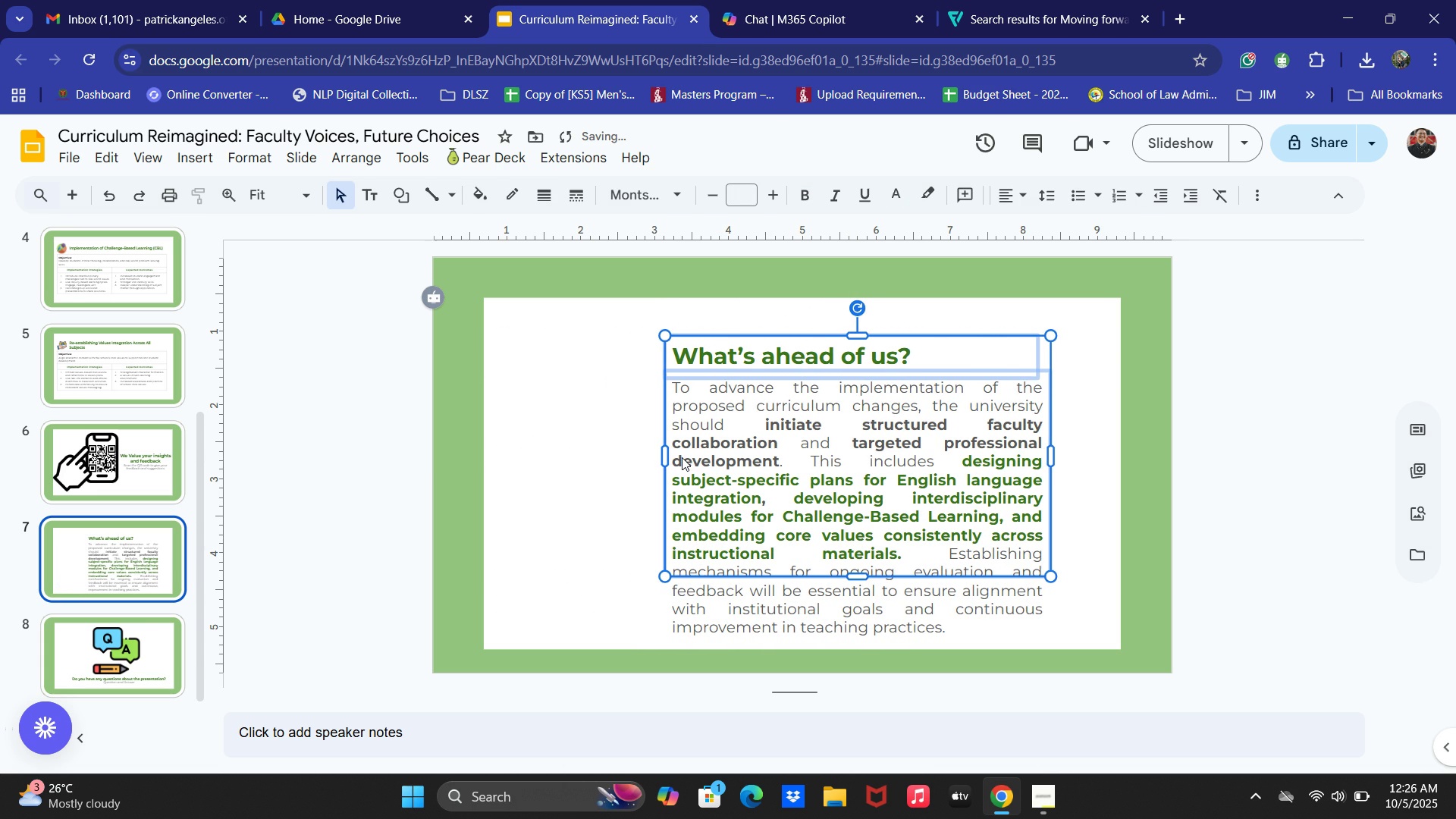 
key(ArrowRight)
 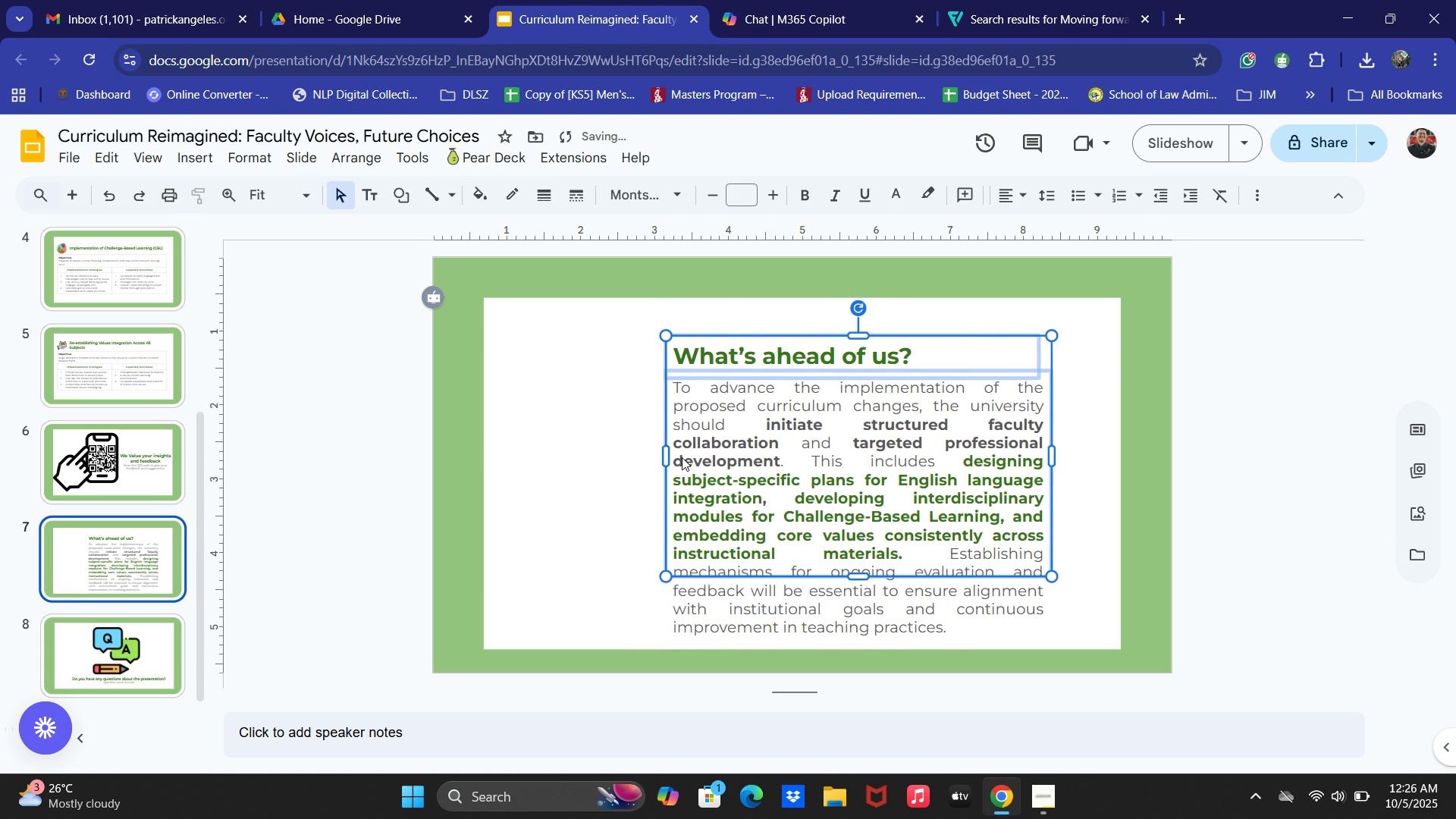 
key(ArrowRight)